 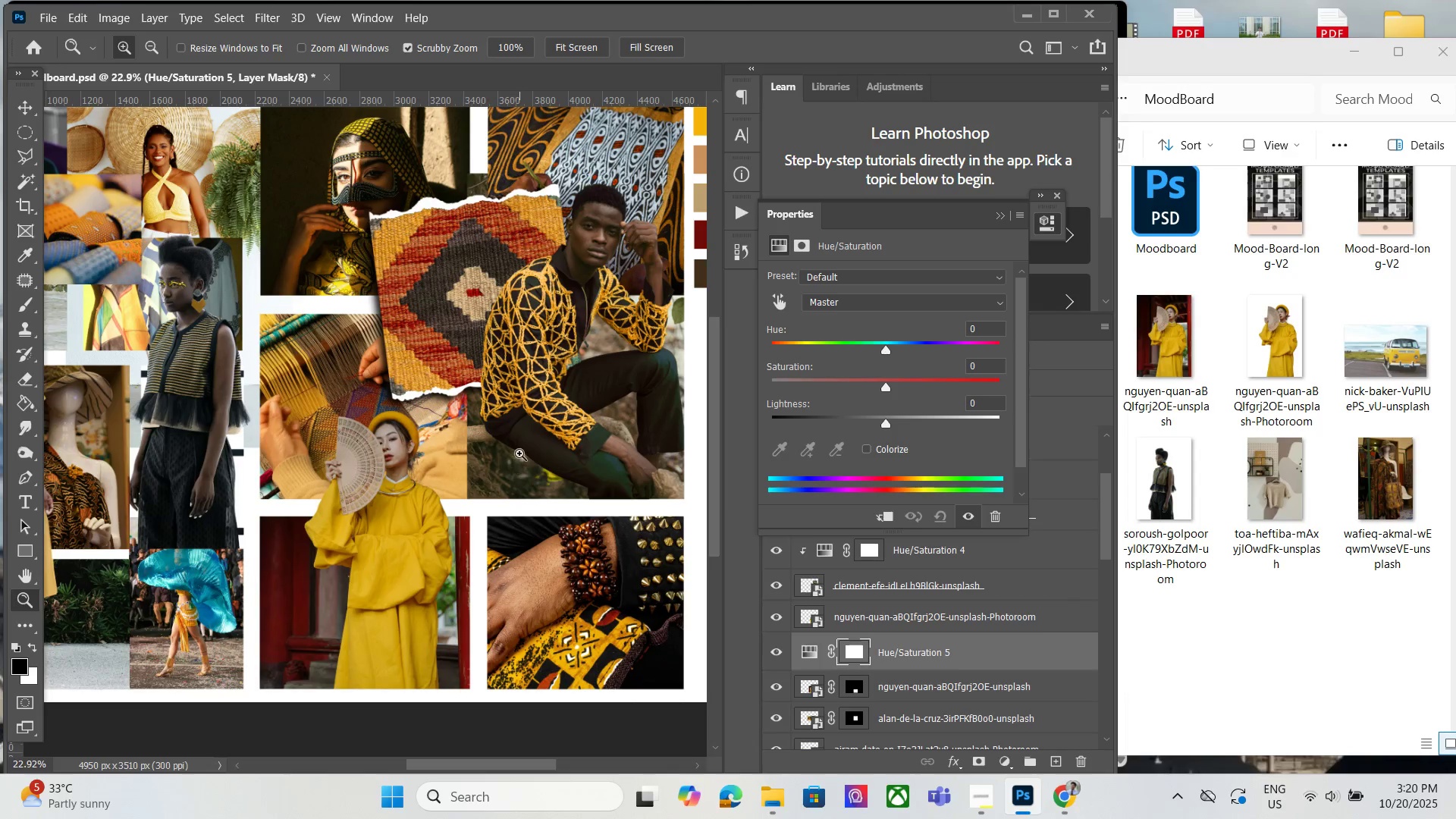 
hold_key(key=AltLeft, duration=1.51)
scroll: coordinate [547, 434], scroll_direction: down, amount: 4.0
 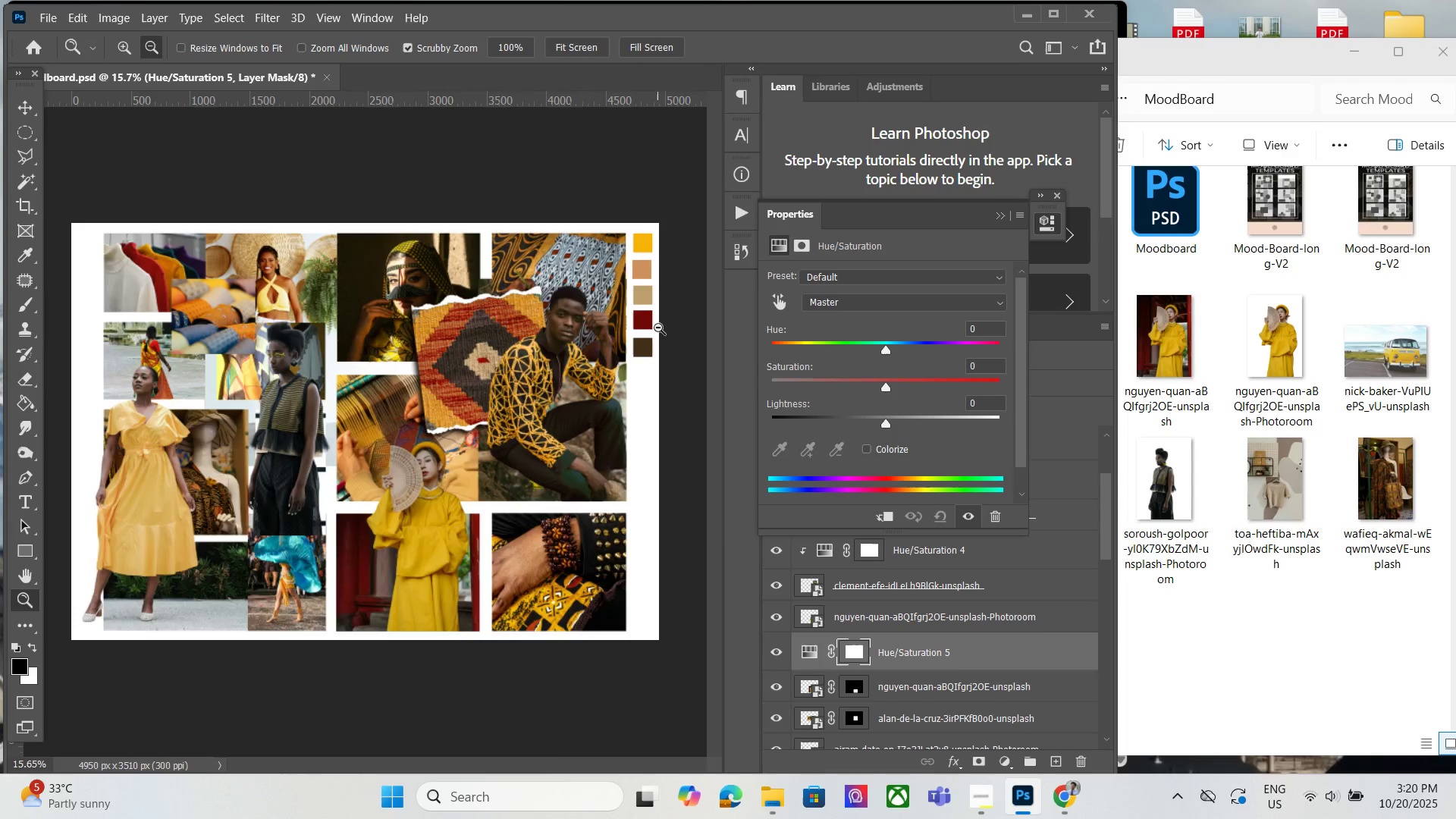 
scroll: coordinate [649, 334], scroll_direction: up, amount: 3.0
 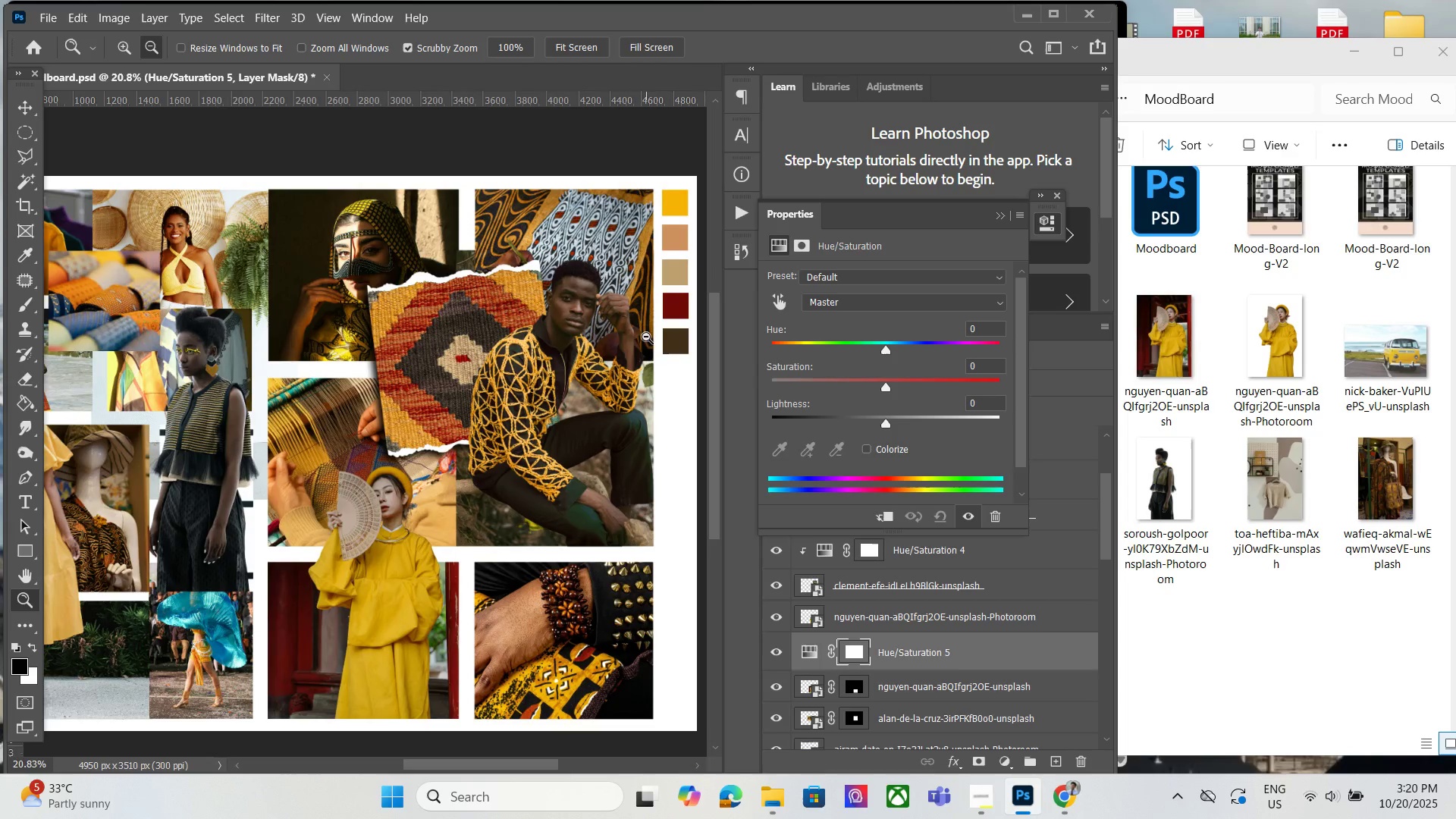 
hold_key(key=AltLeft, duration=0.7)
scroll: coordinate [639, 337], scroll_direction: up, amount: 1.0
 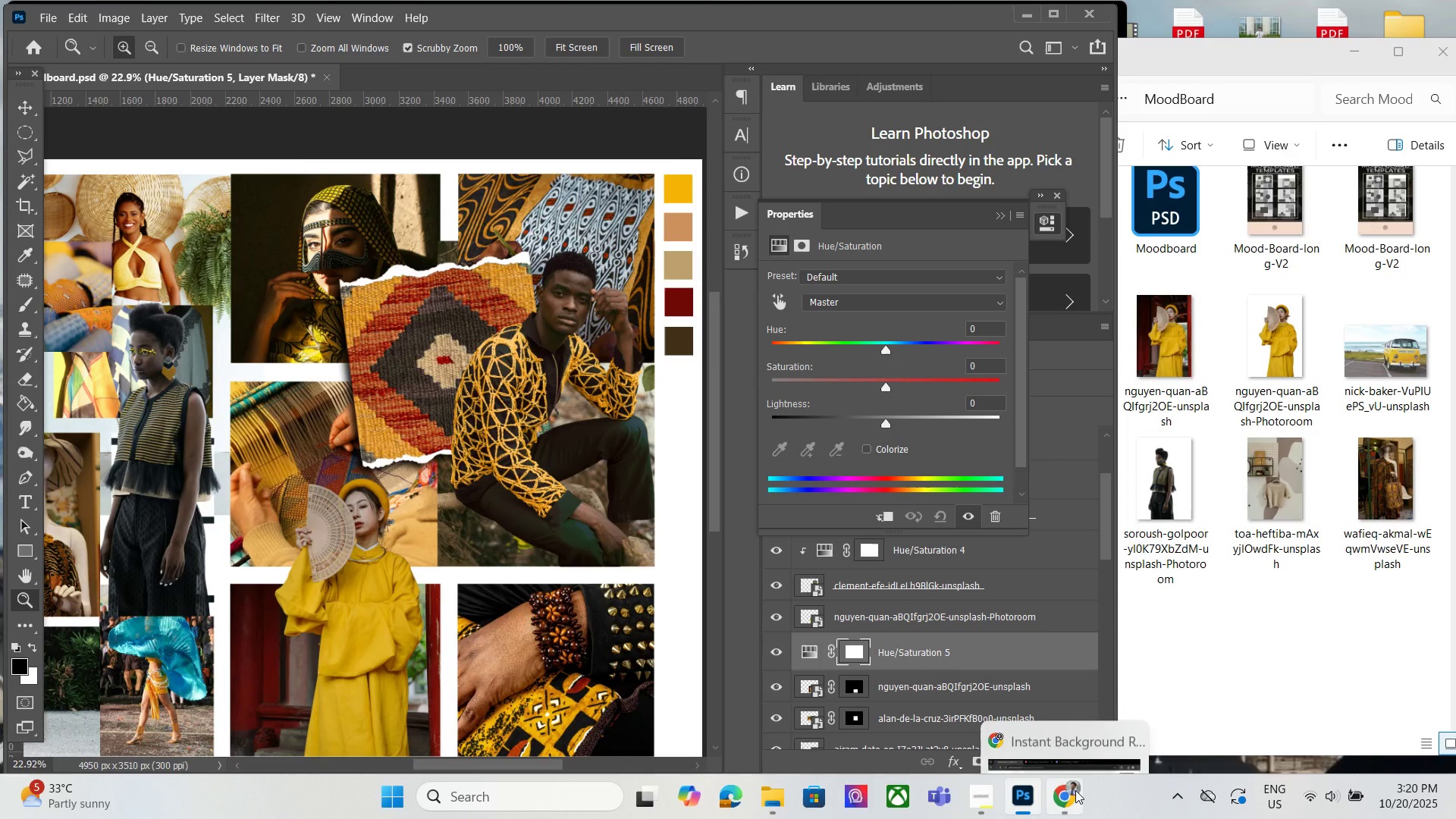 
left_click([1075, 790])
 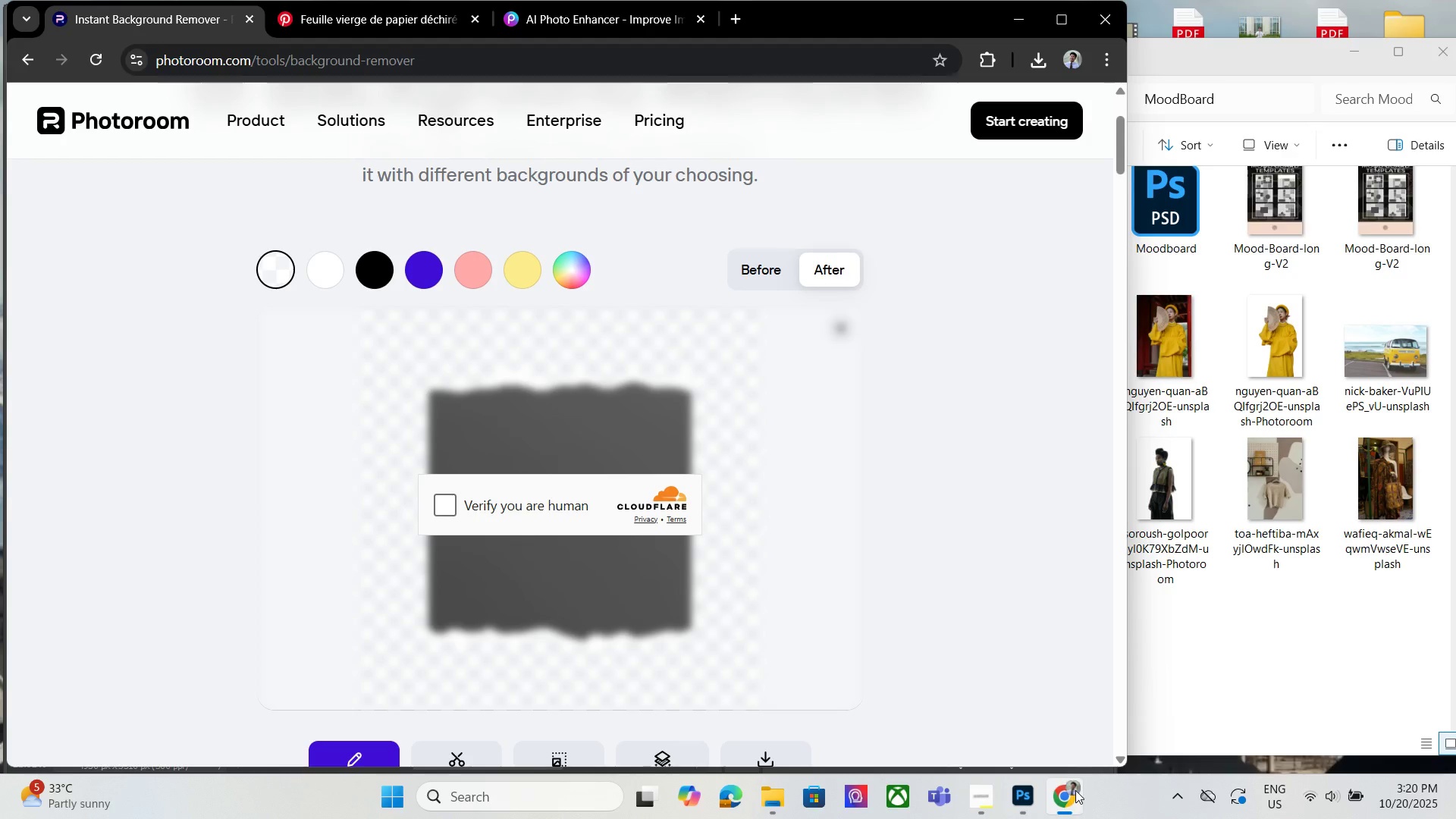 
left_click([1075, 790])
 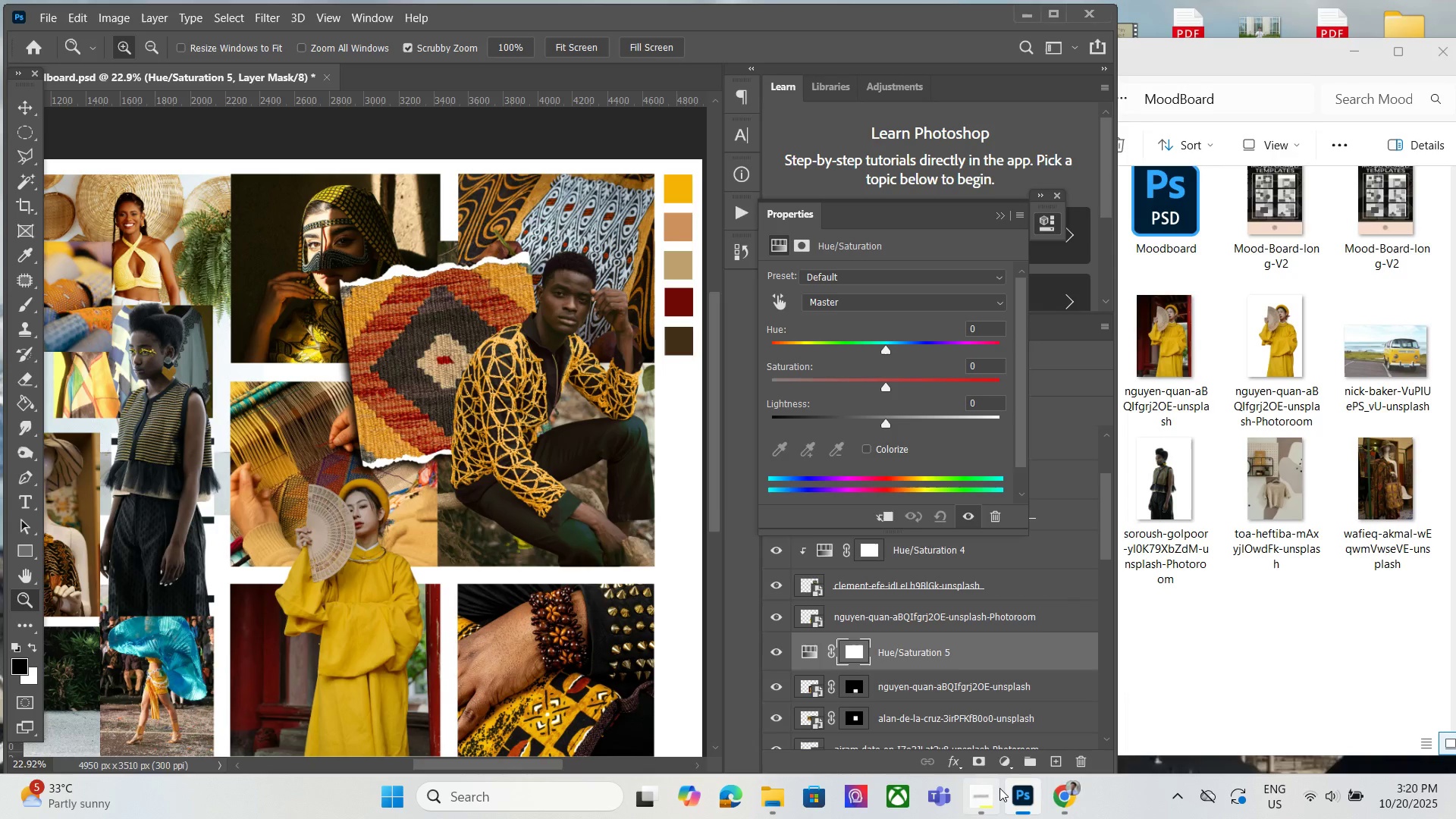 
left_click([999, 788])